 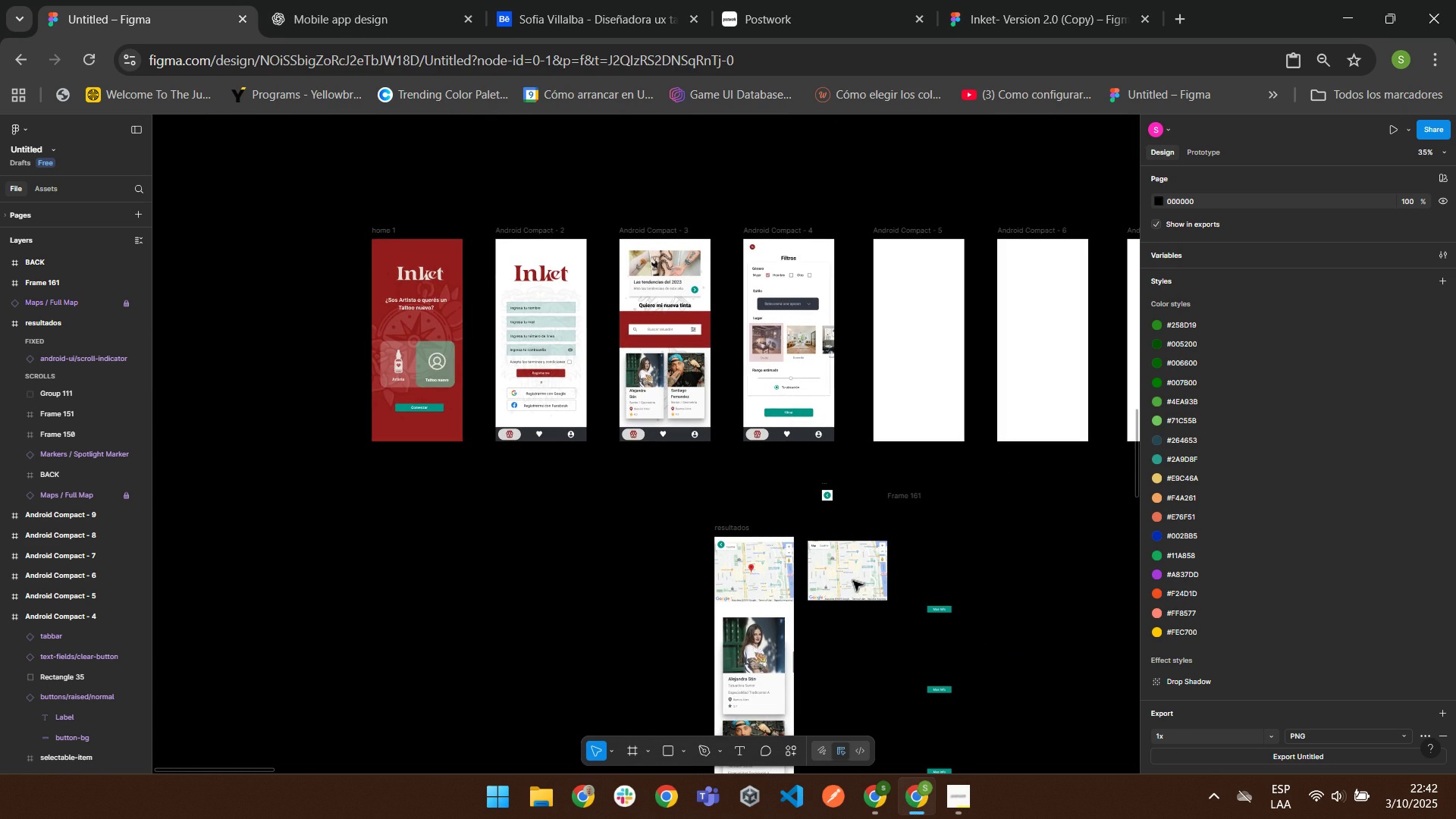 
triple_click([852, 580])
 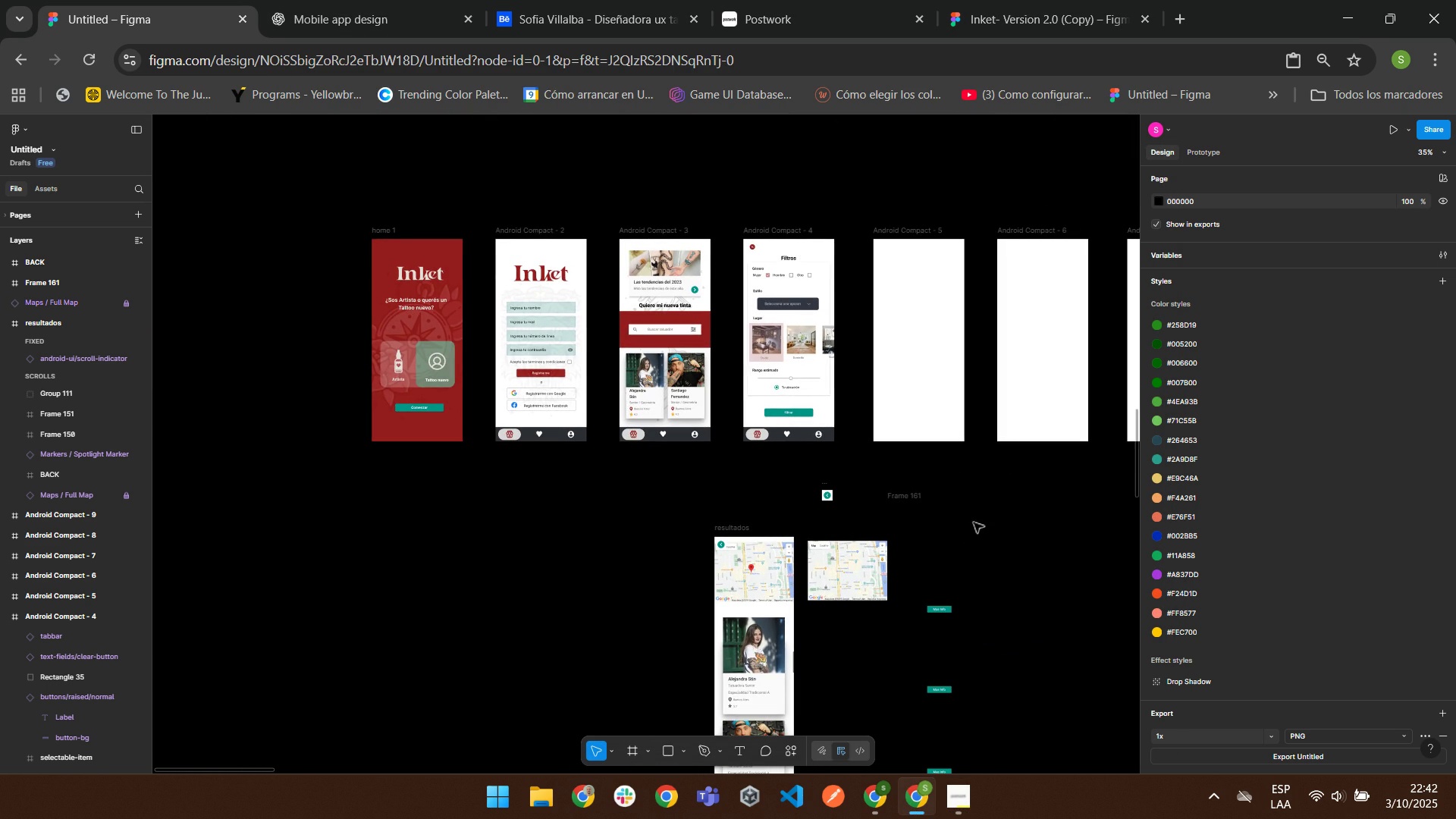 
scroll: coordinate [967, 527], scroll_direction: down, amount: 2.0
 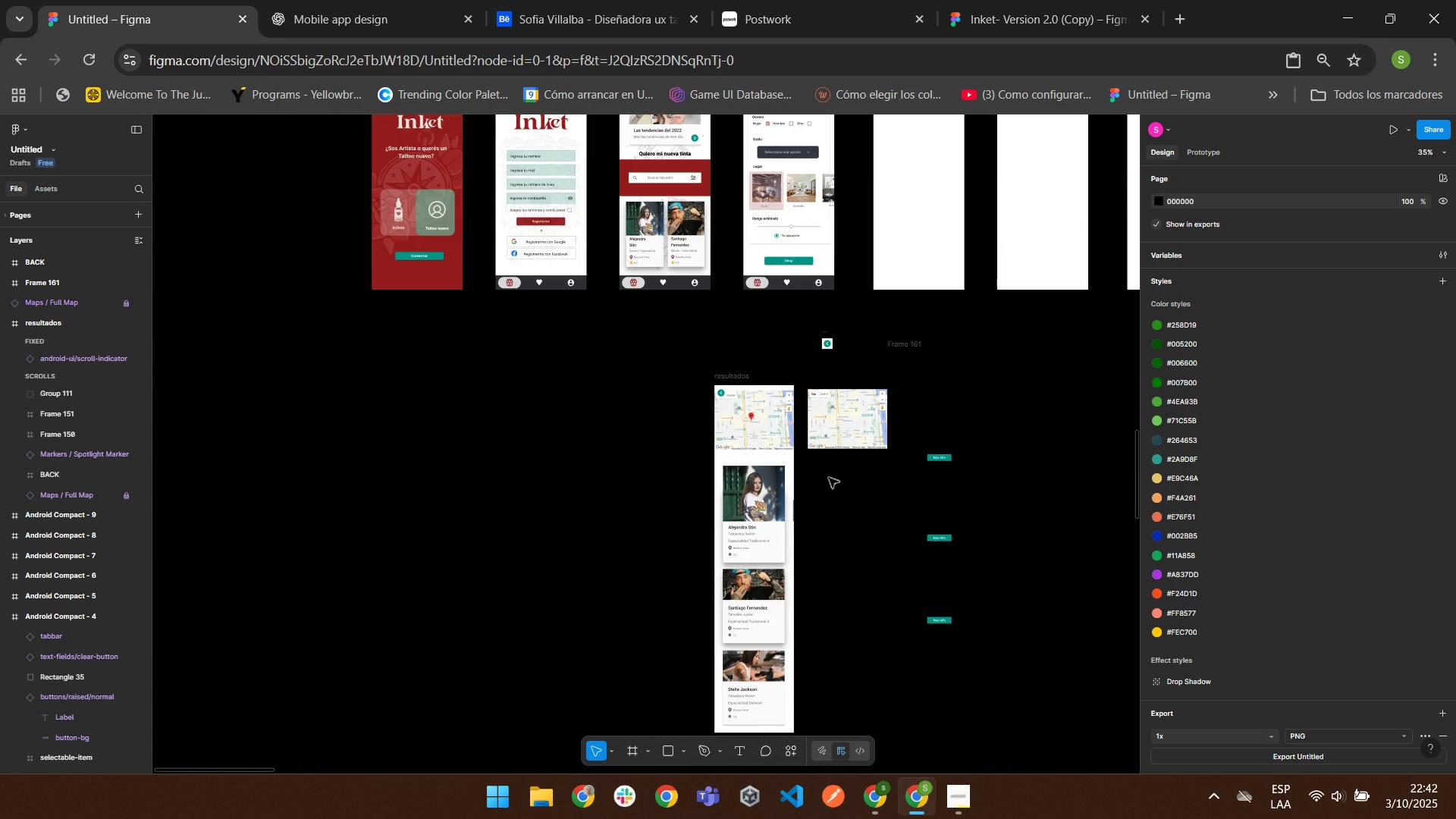 
scroll: coordinate [893, 526], scroll_direction: none, amount: 0.0
 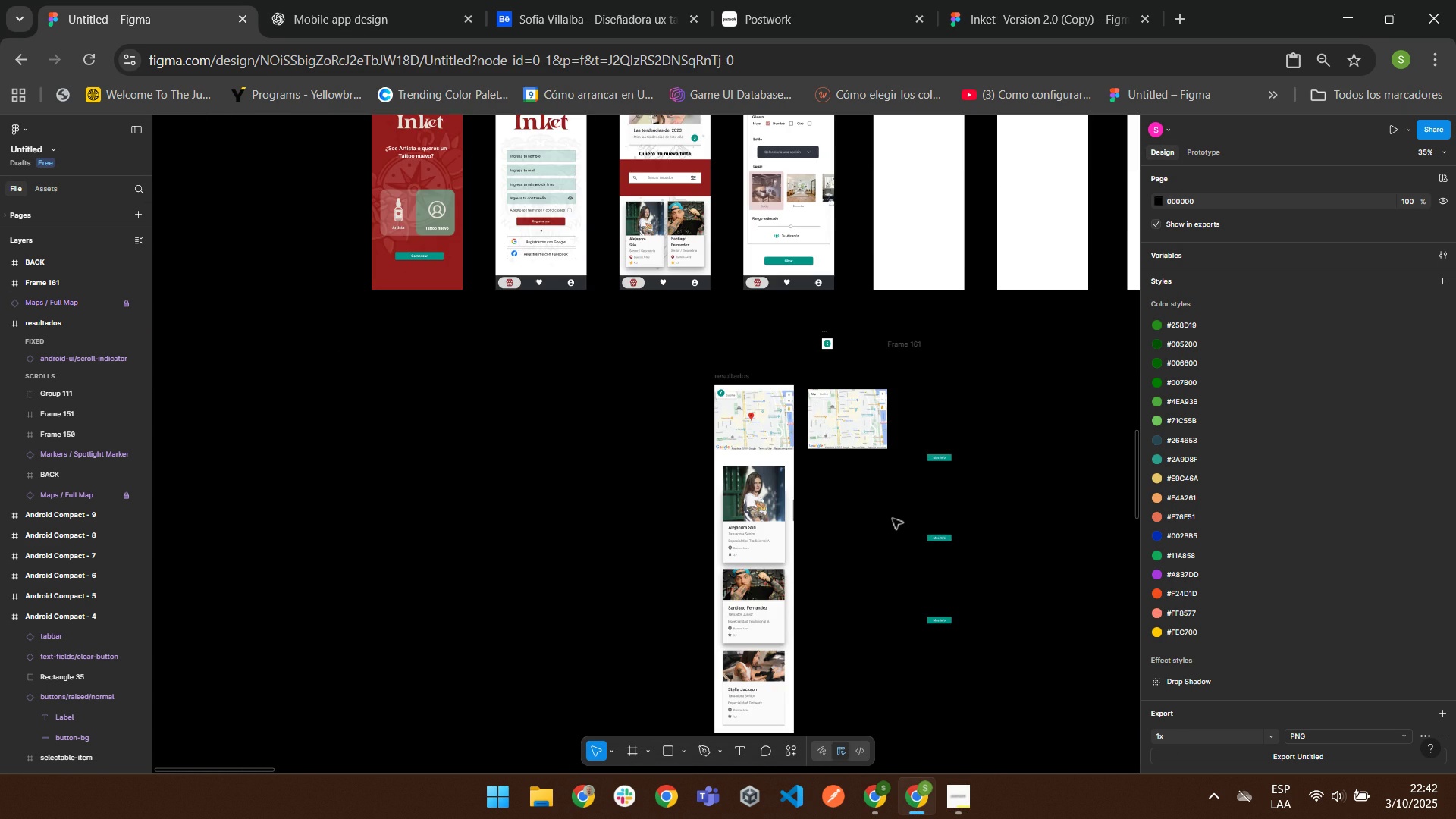 
scroll: coordinate [892, 517], scroll_direction: up, amount: 2.0
 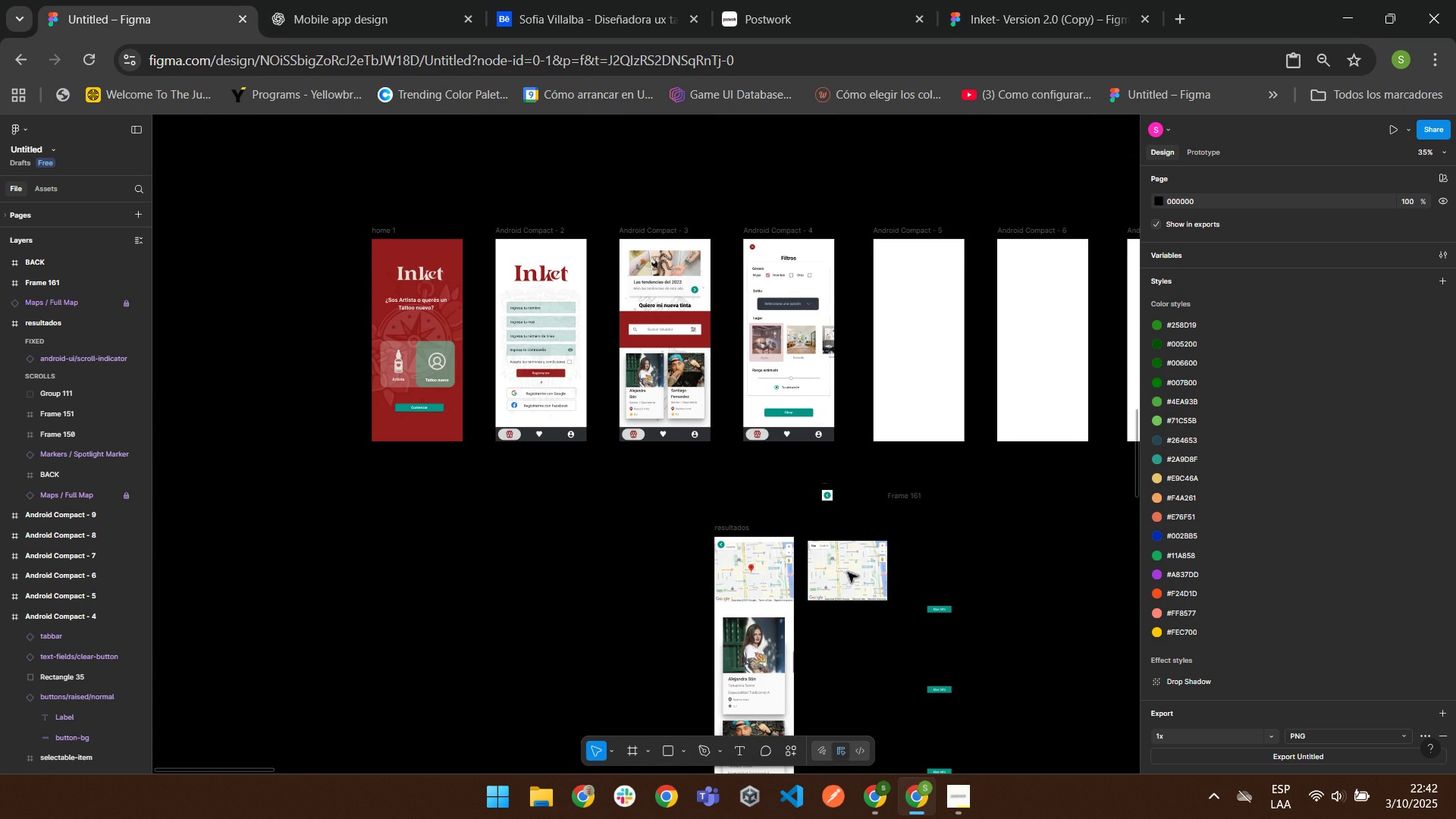 
left_click([847, 572])
 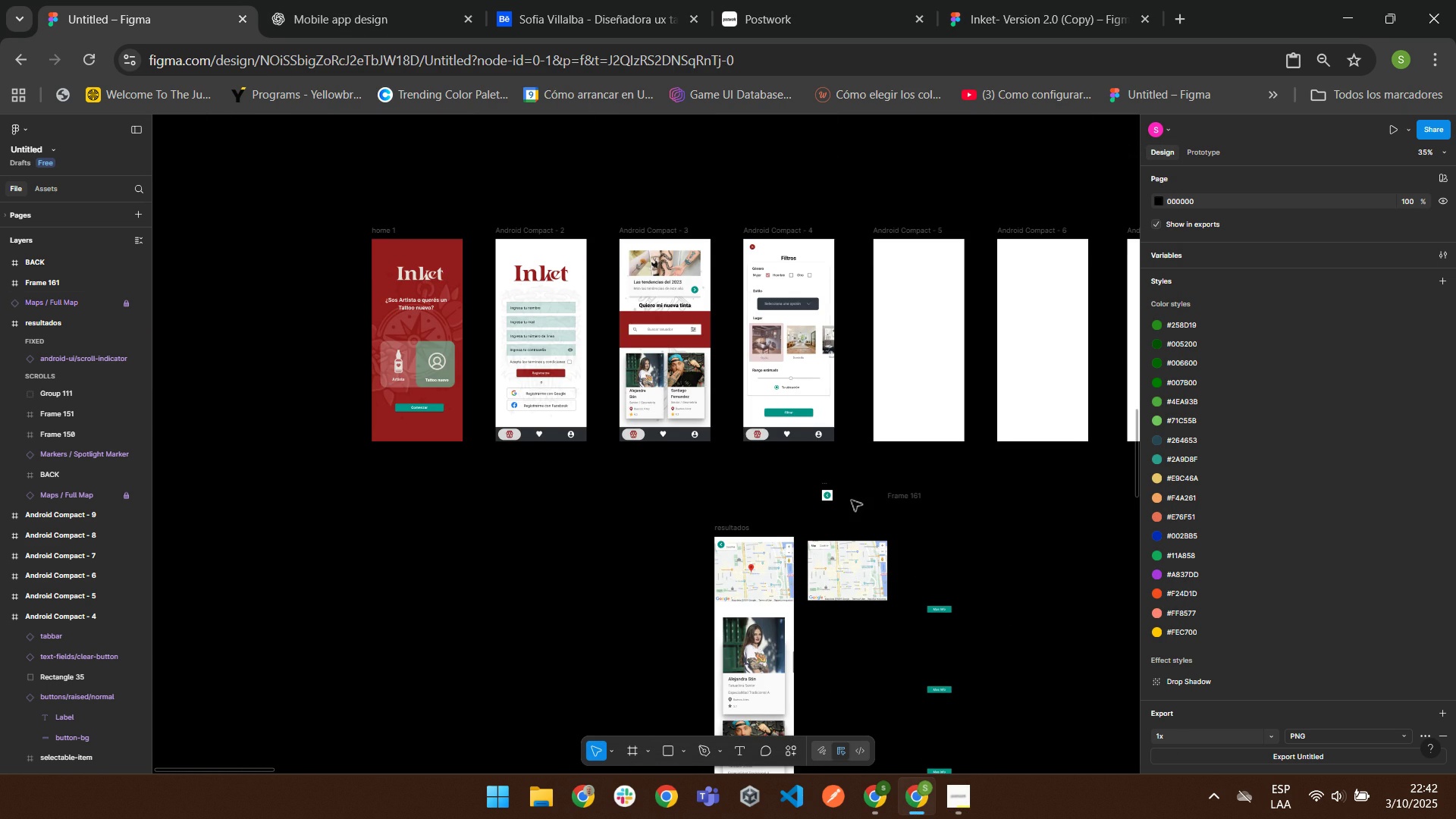 
scroll: coordinate [851, 499], scroll_direction: down, amount: 2.0
 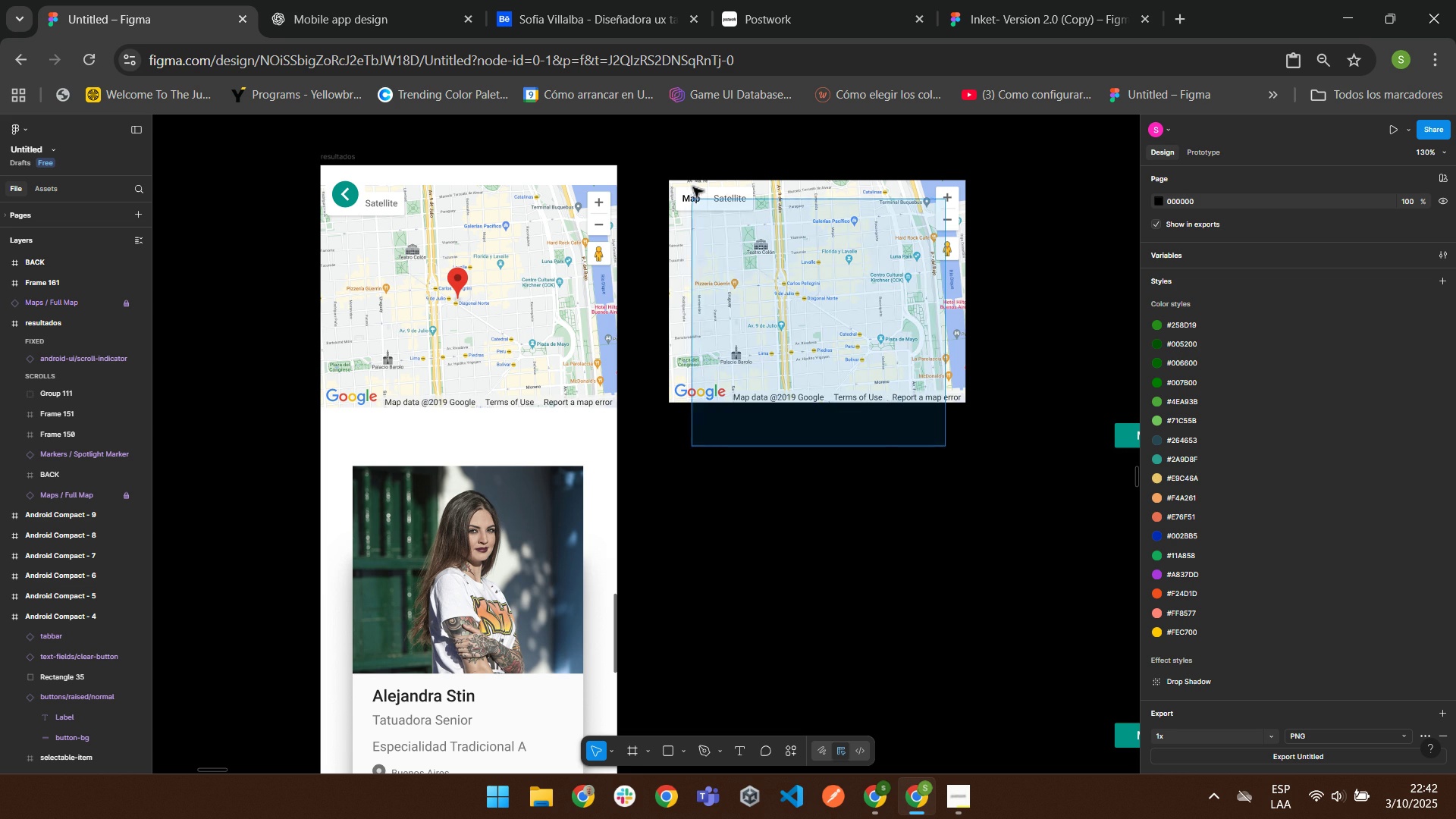 
left_click([463, 244])
 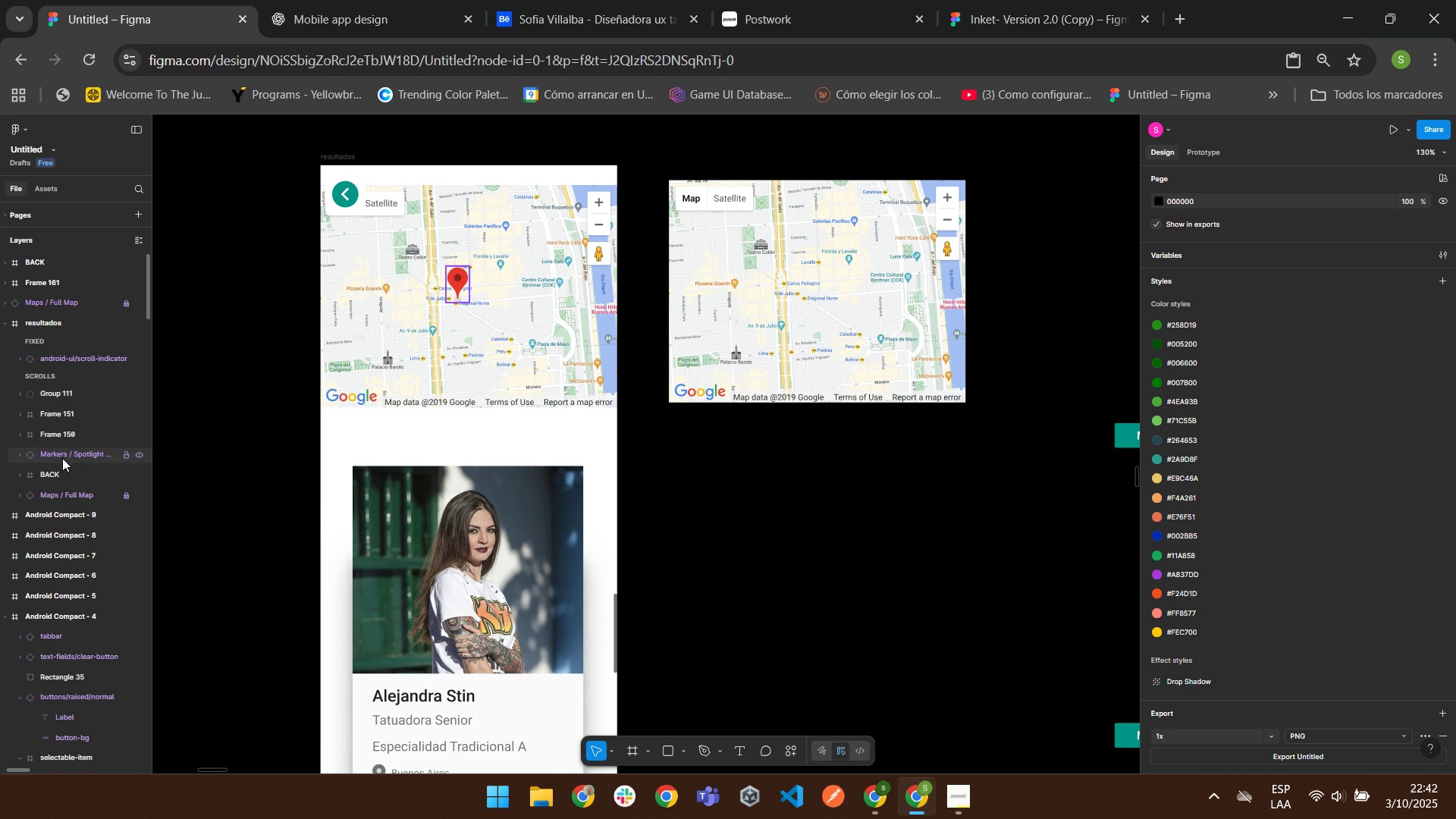 
left_click([57, 497])
 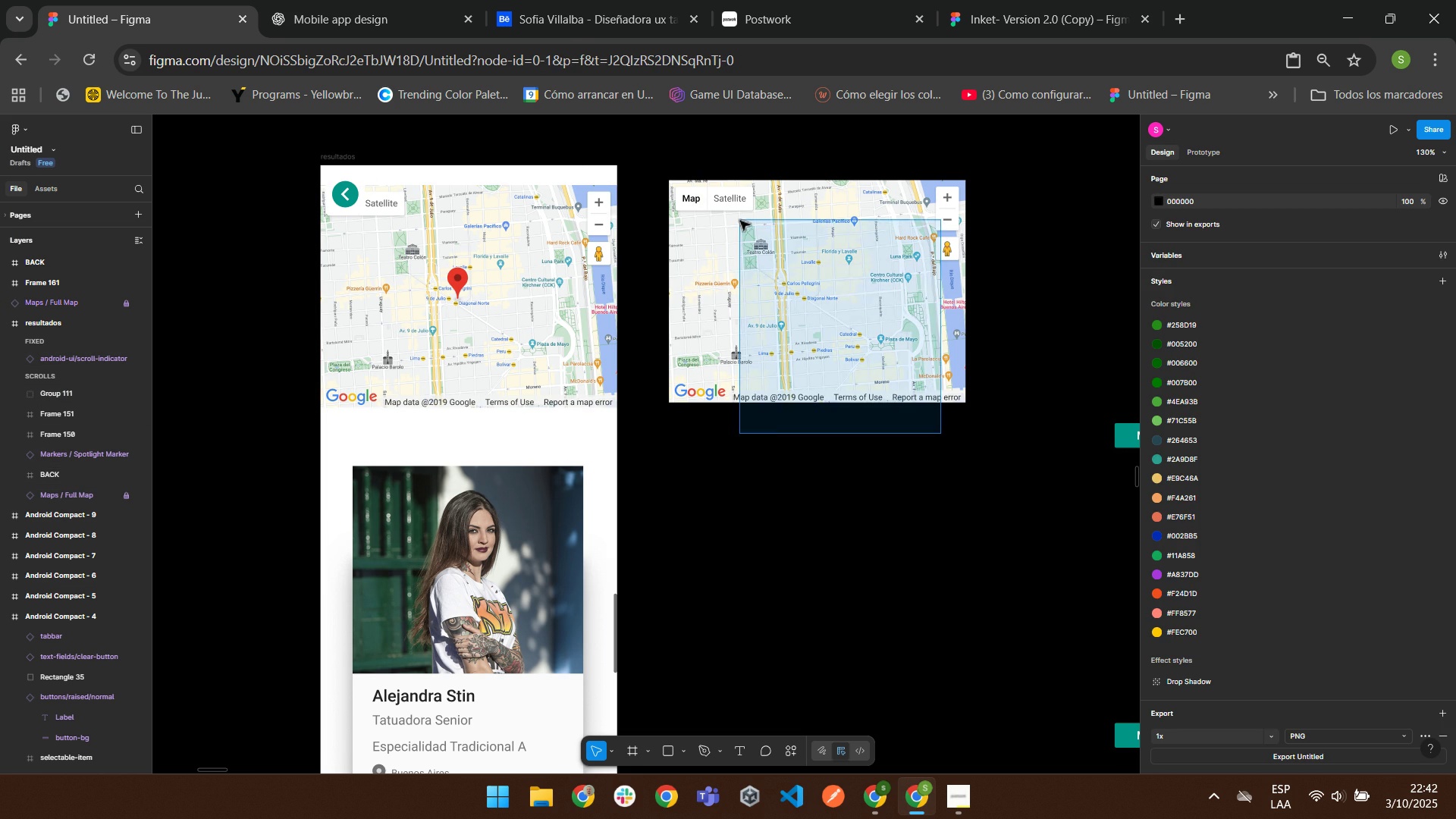 
double_click([534, 249])
 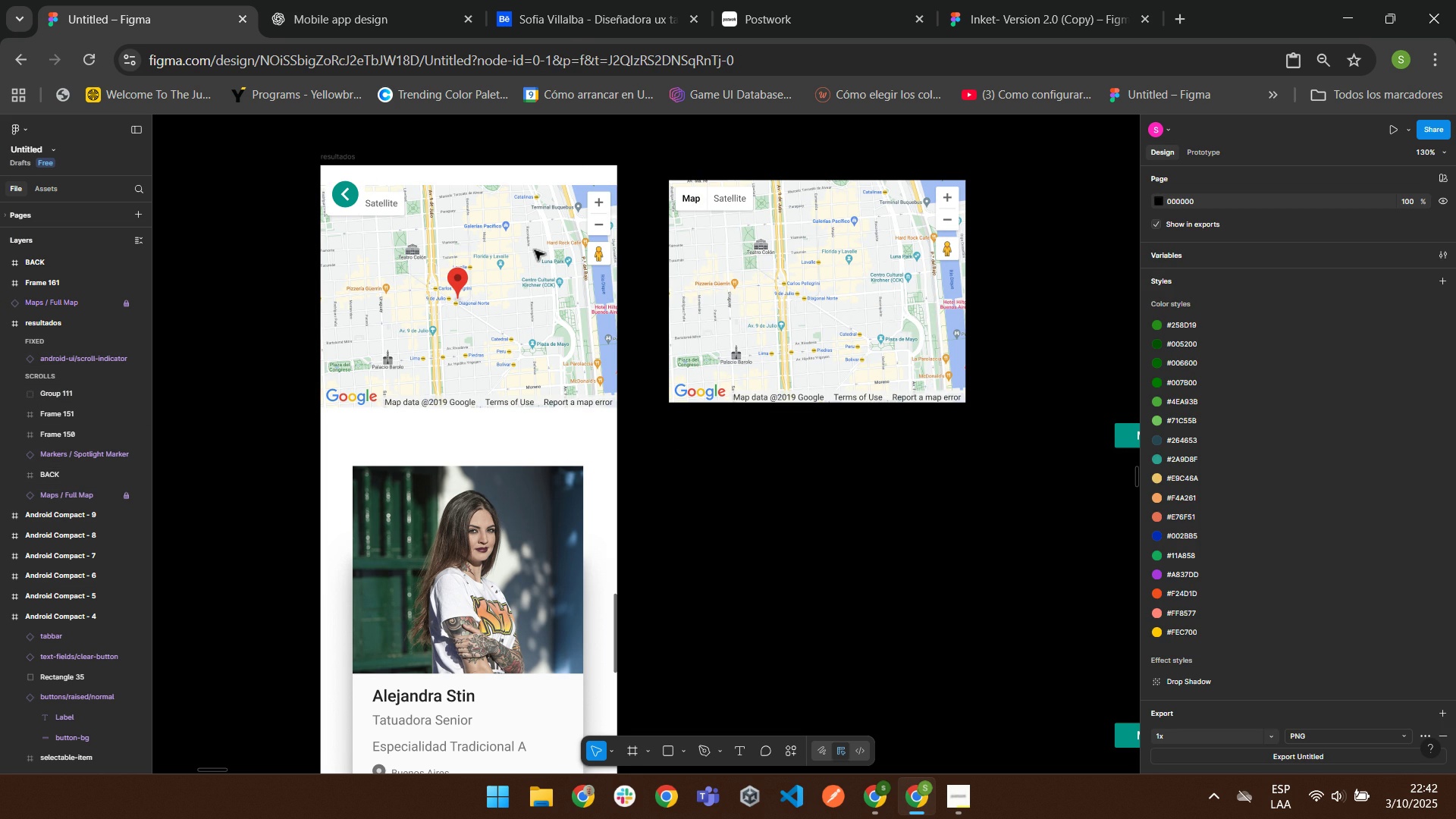 
triple_click([534, 249])
 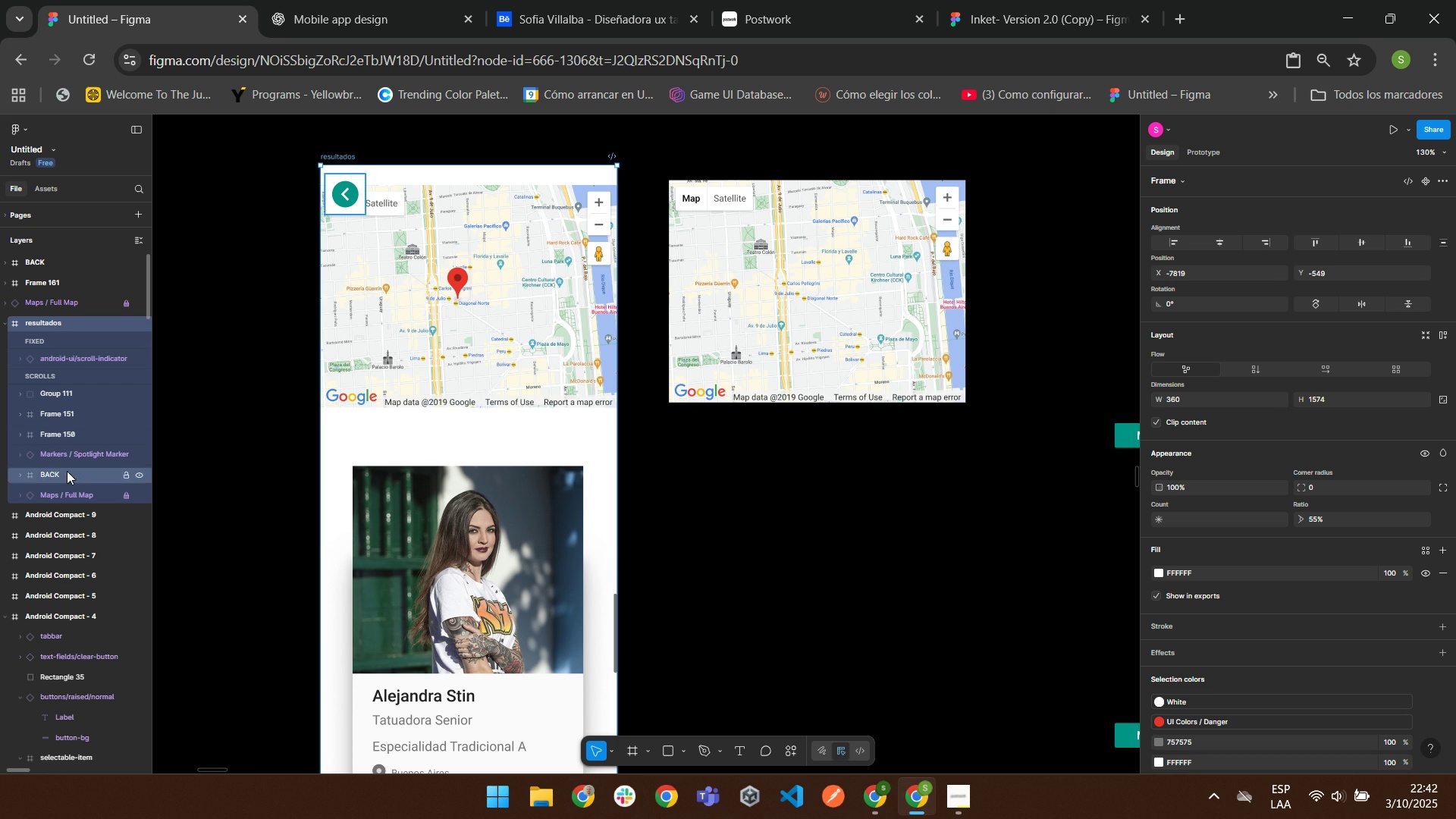 
left_click([67, 491])